 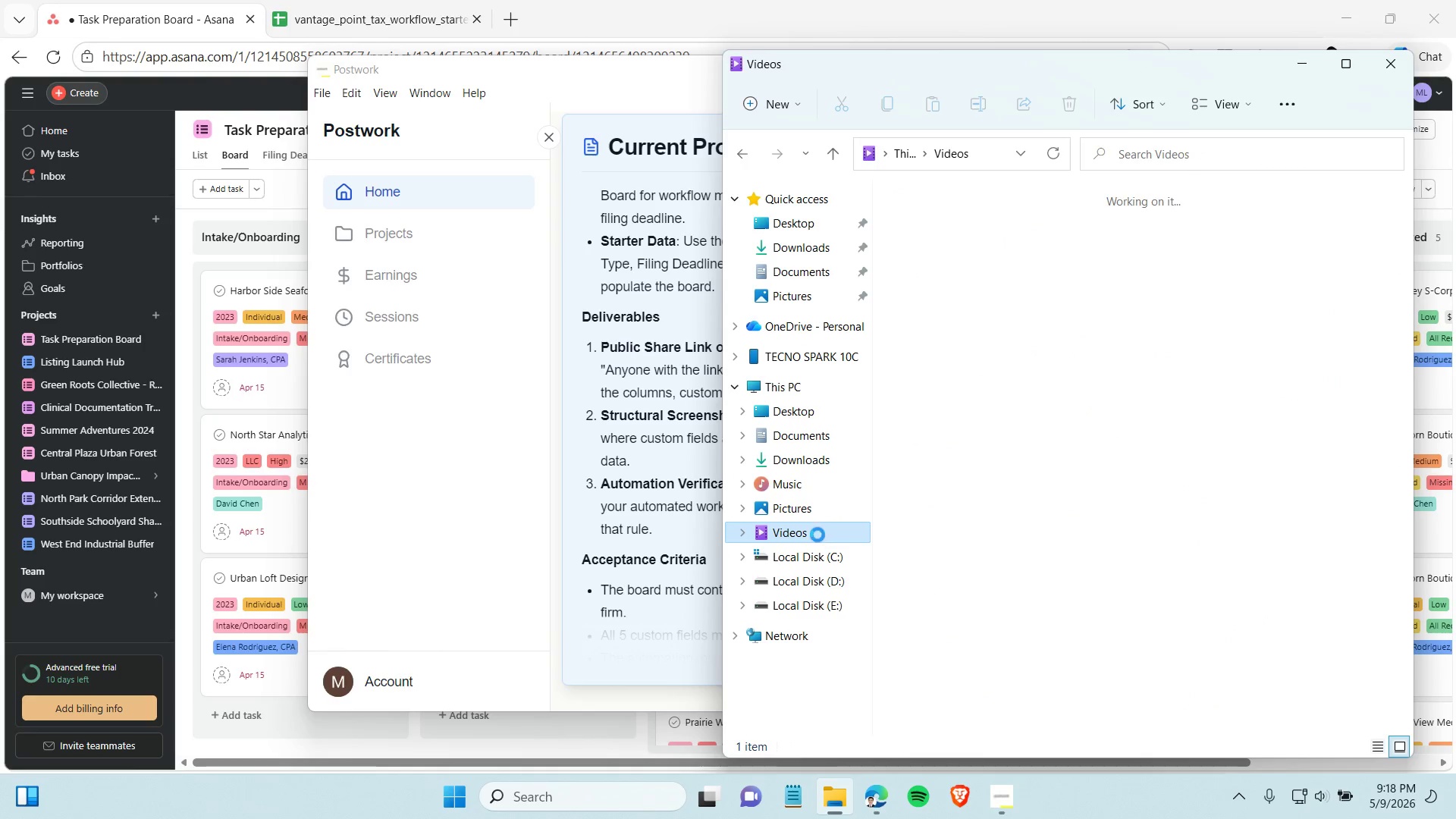 
double_click([946, 220])
 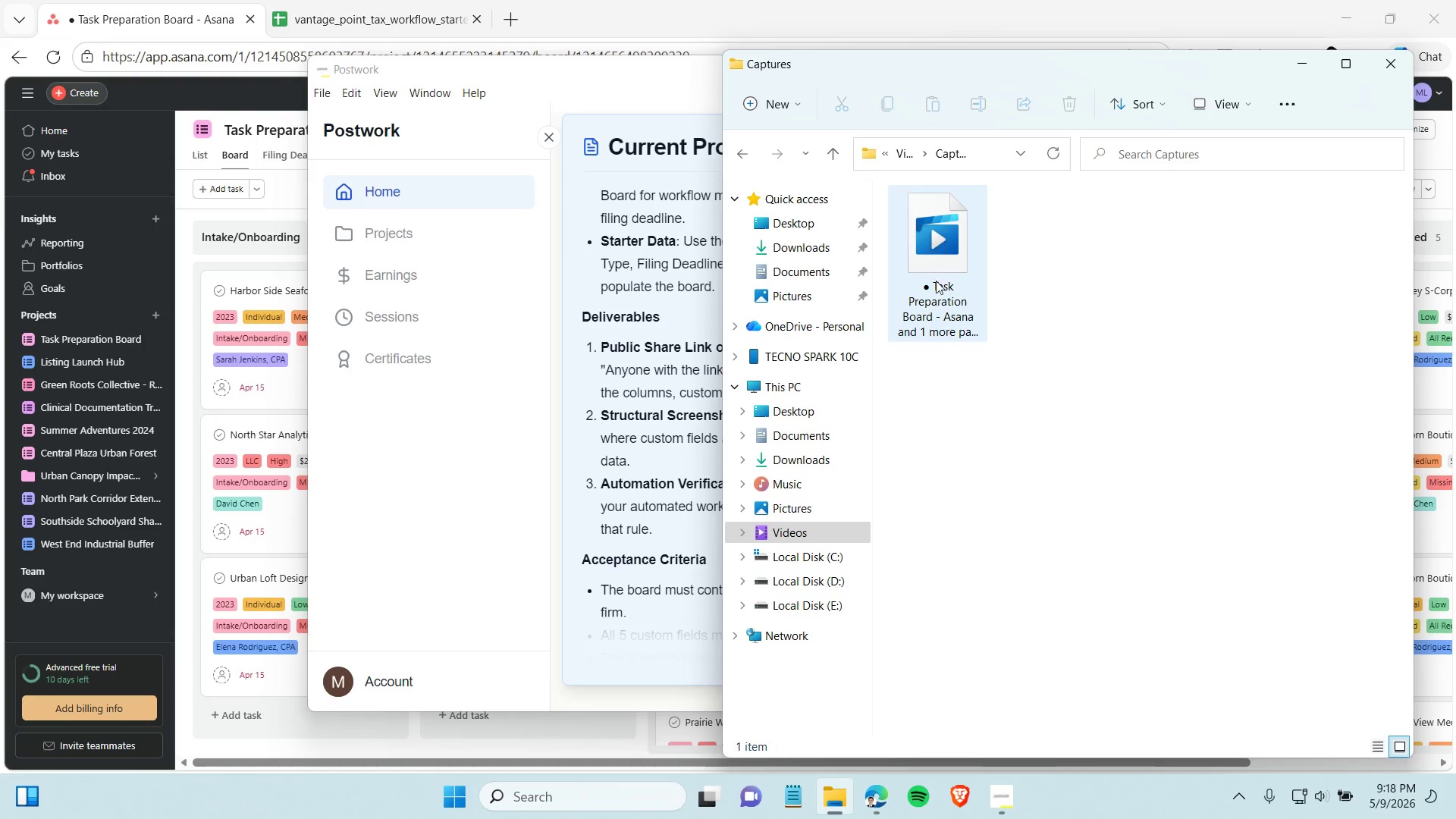 
left_click([931, 296])
 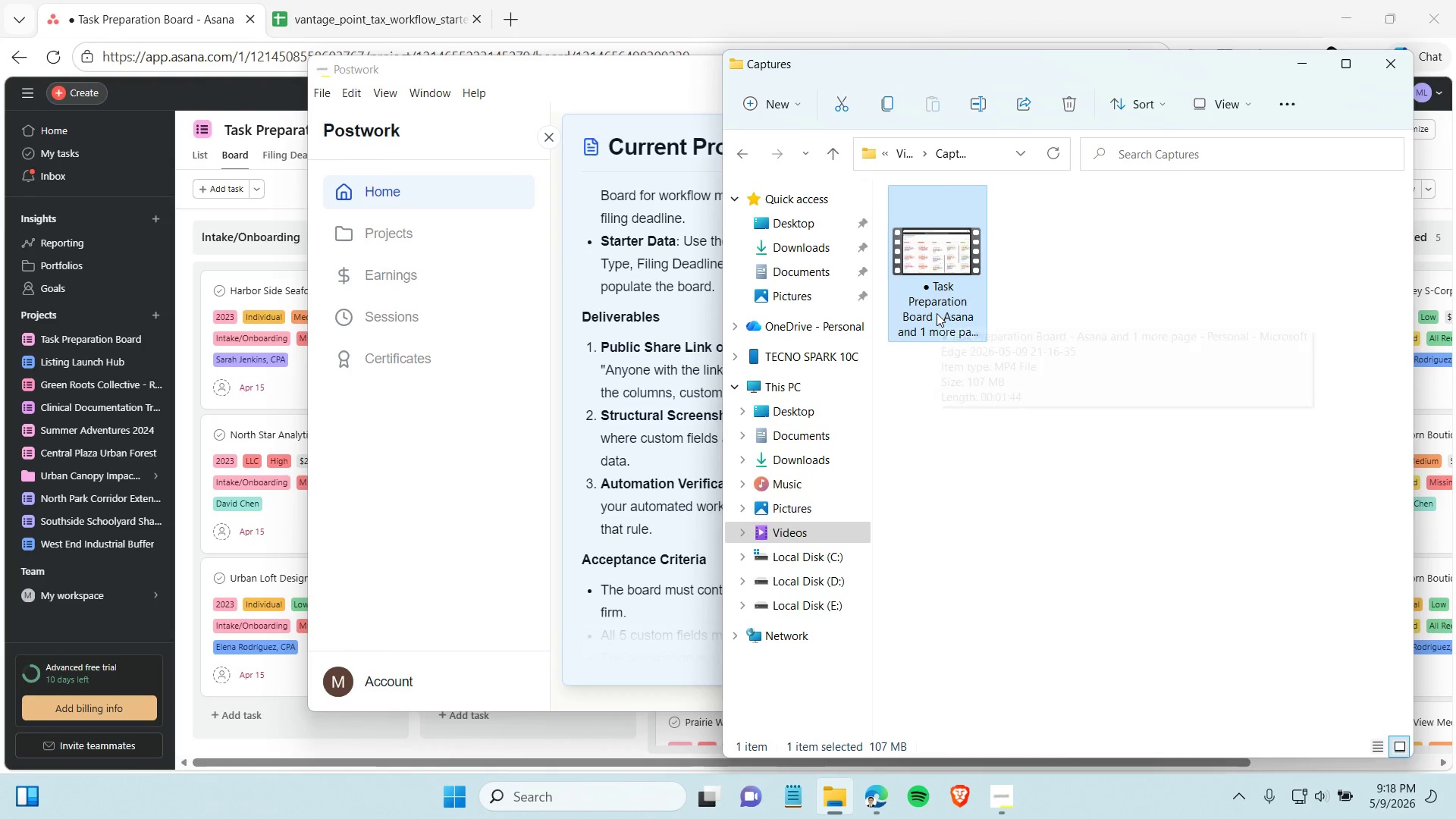 
left_click([937, 313])
 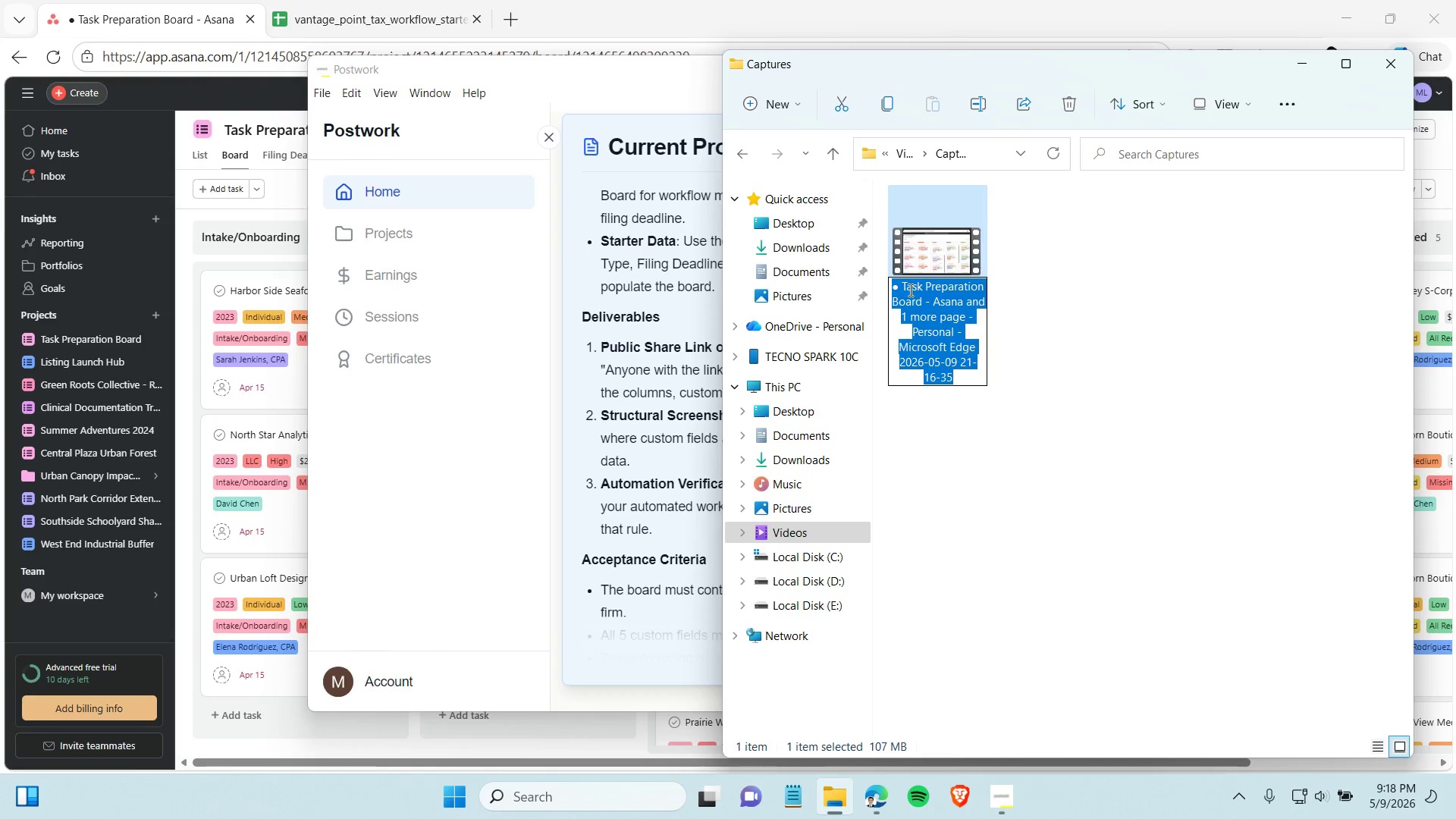 
left_click([906, 287])
 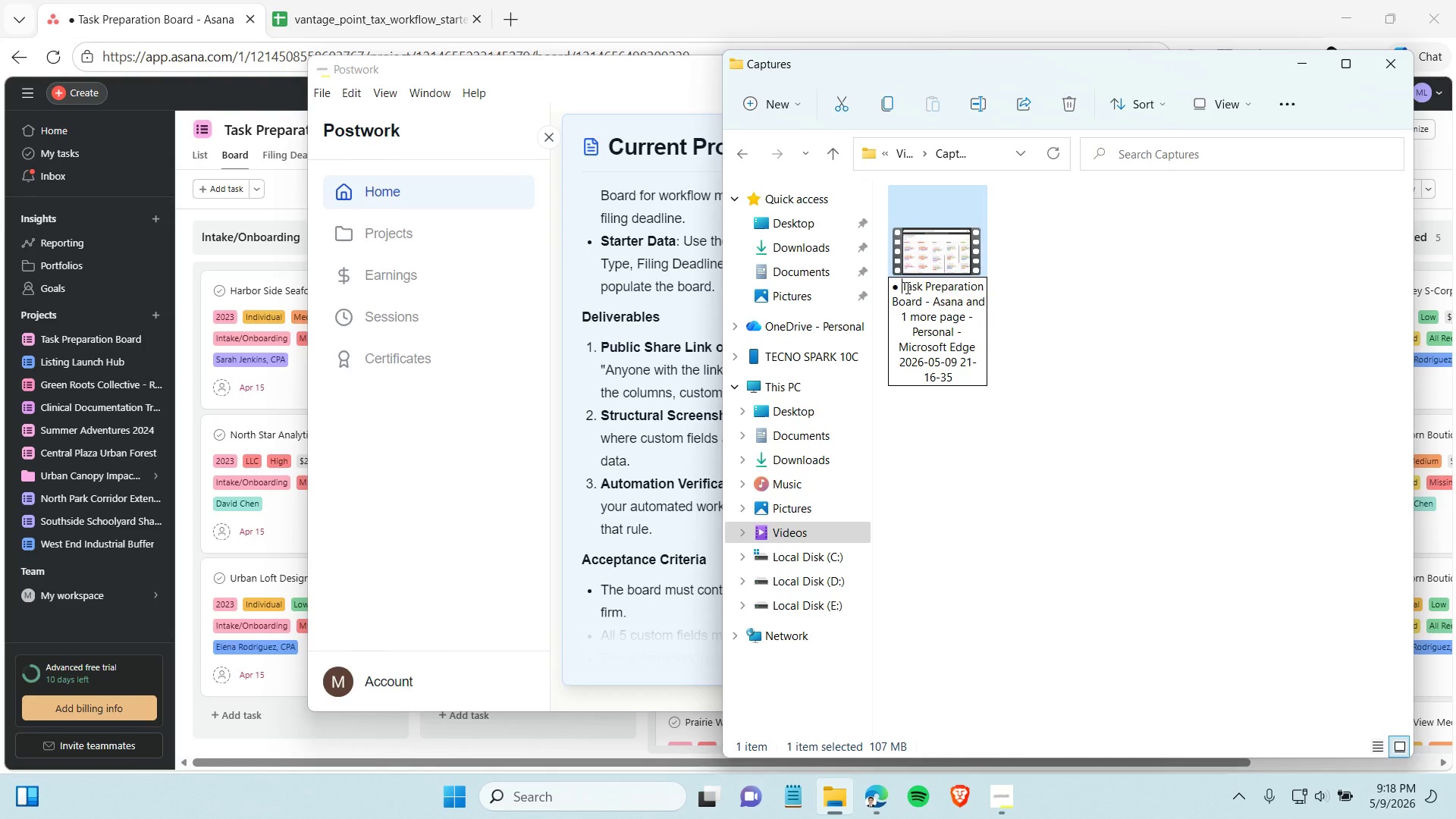 
key(ArrowLeft)
 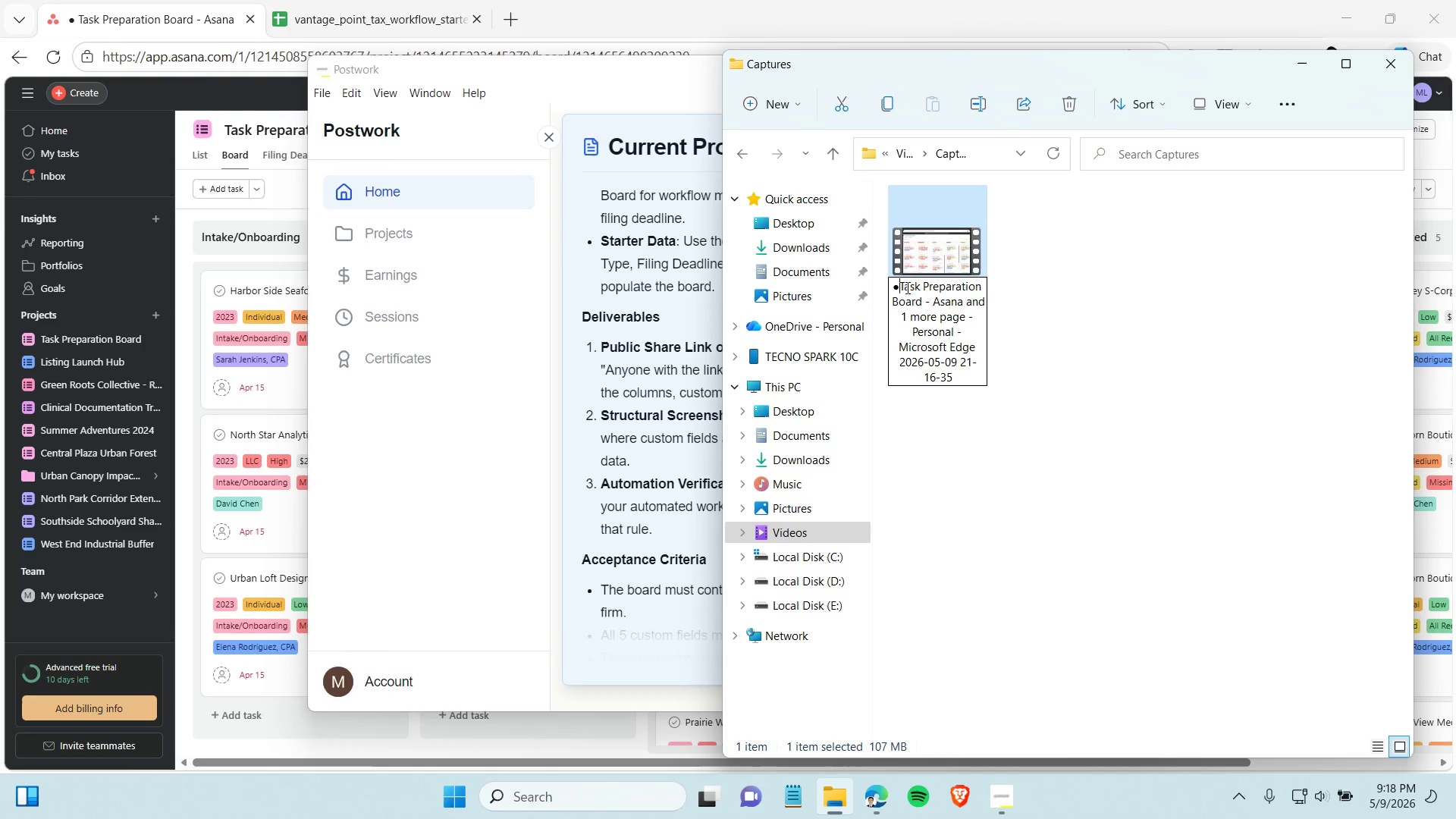 
key(Backspace)
key(Backspace)
key(Backspace)
key(Backspace)
type(ASAN SCREEN RECORDIN WALKTHROUGH_)
 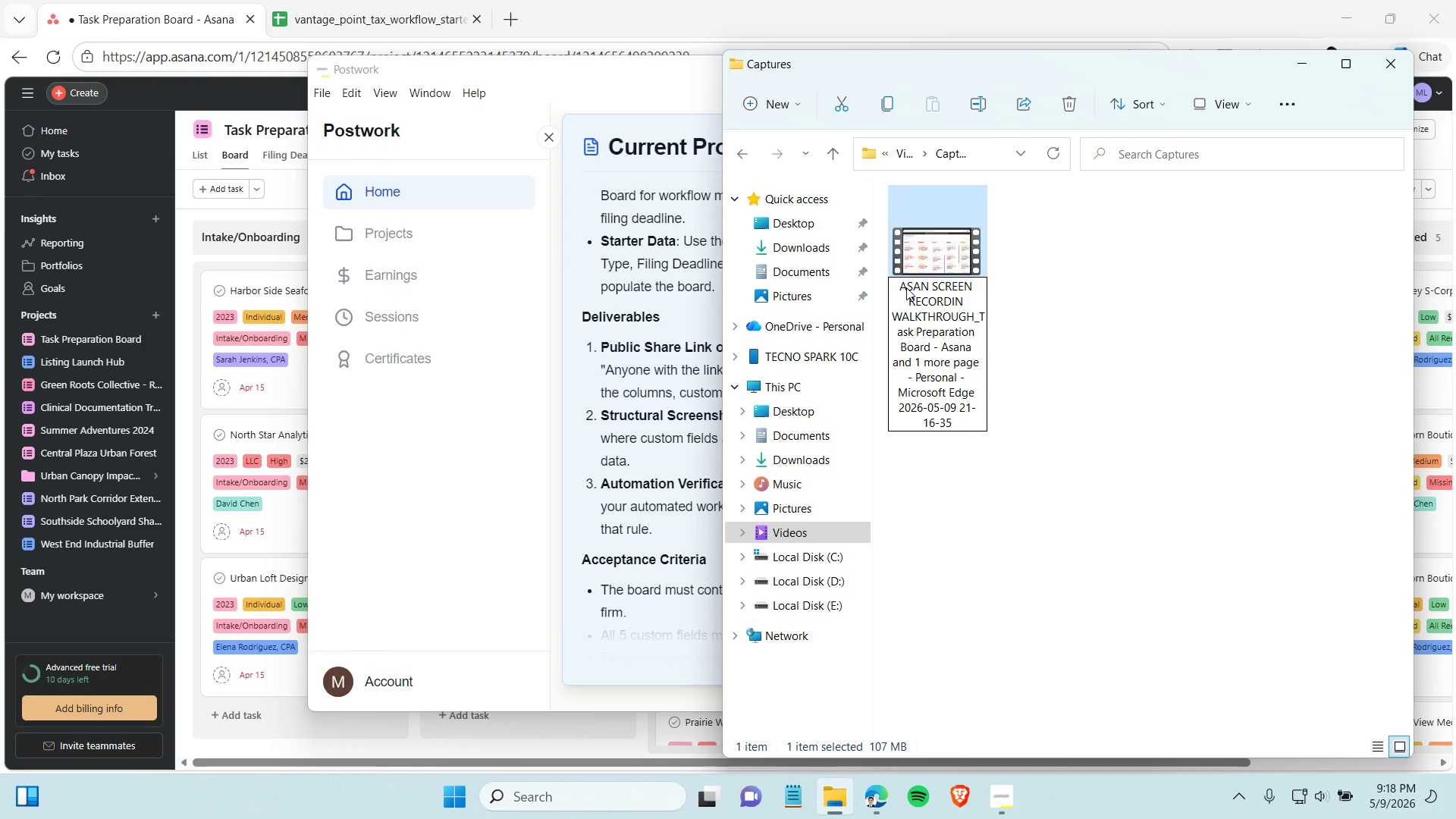 
left_click([1051, 531])